 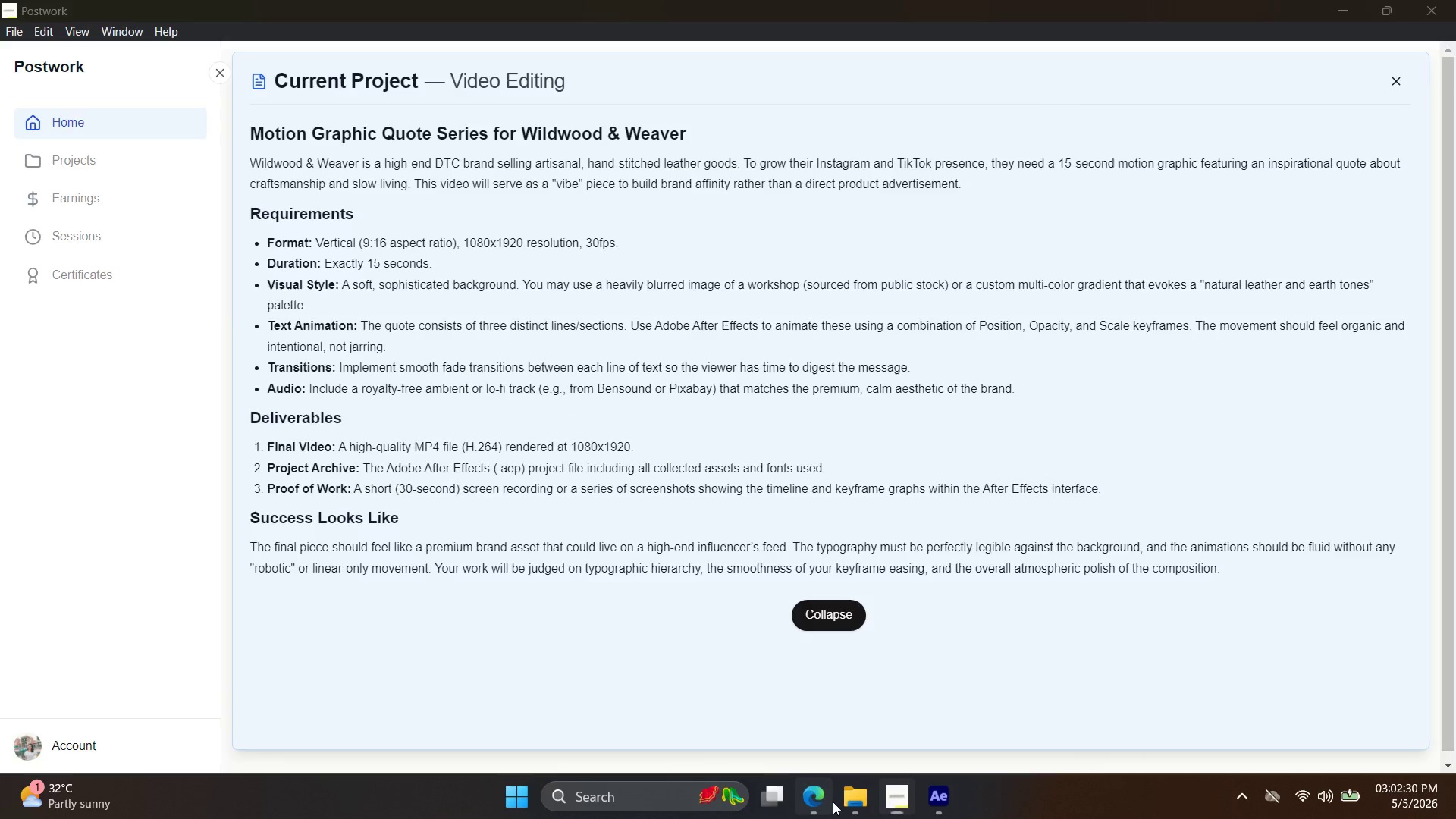 
left_click([1323, 799])
 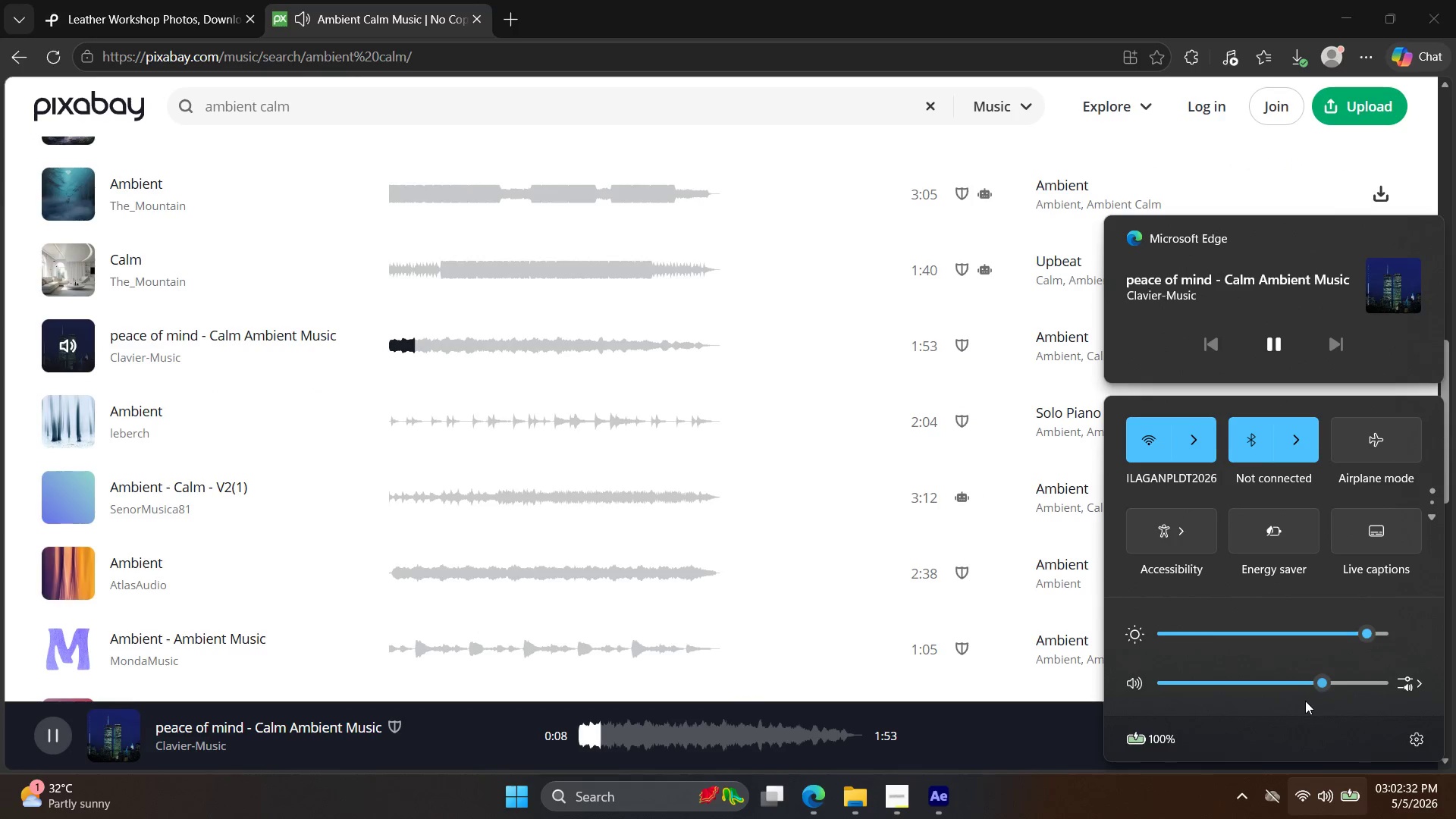 
left_click([1301, 682])
 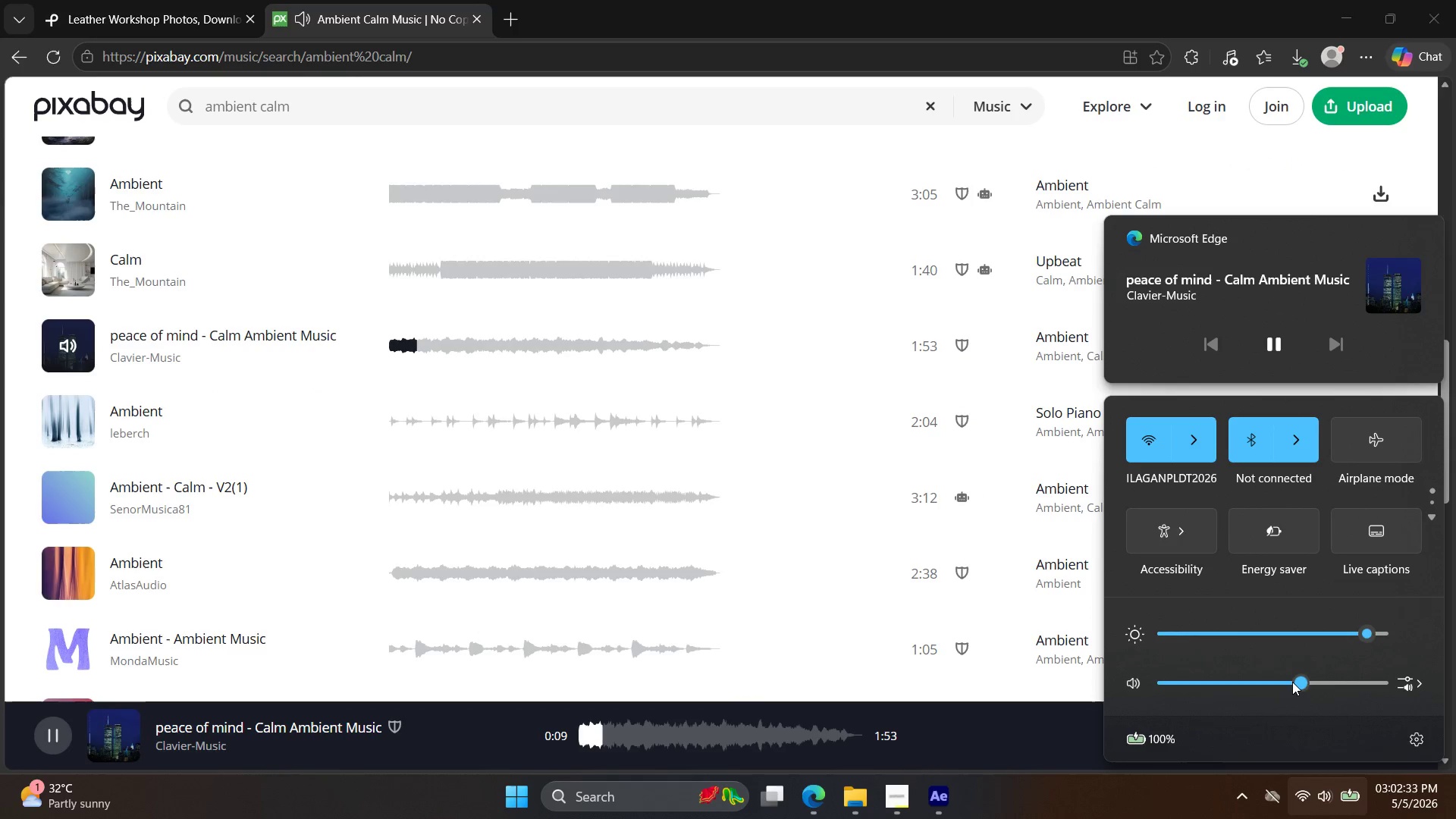 
left_click([1292, 682])
 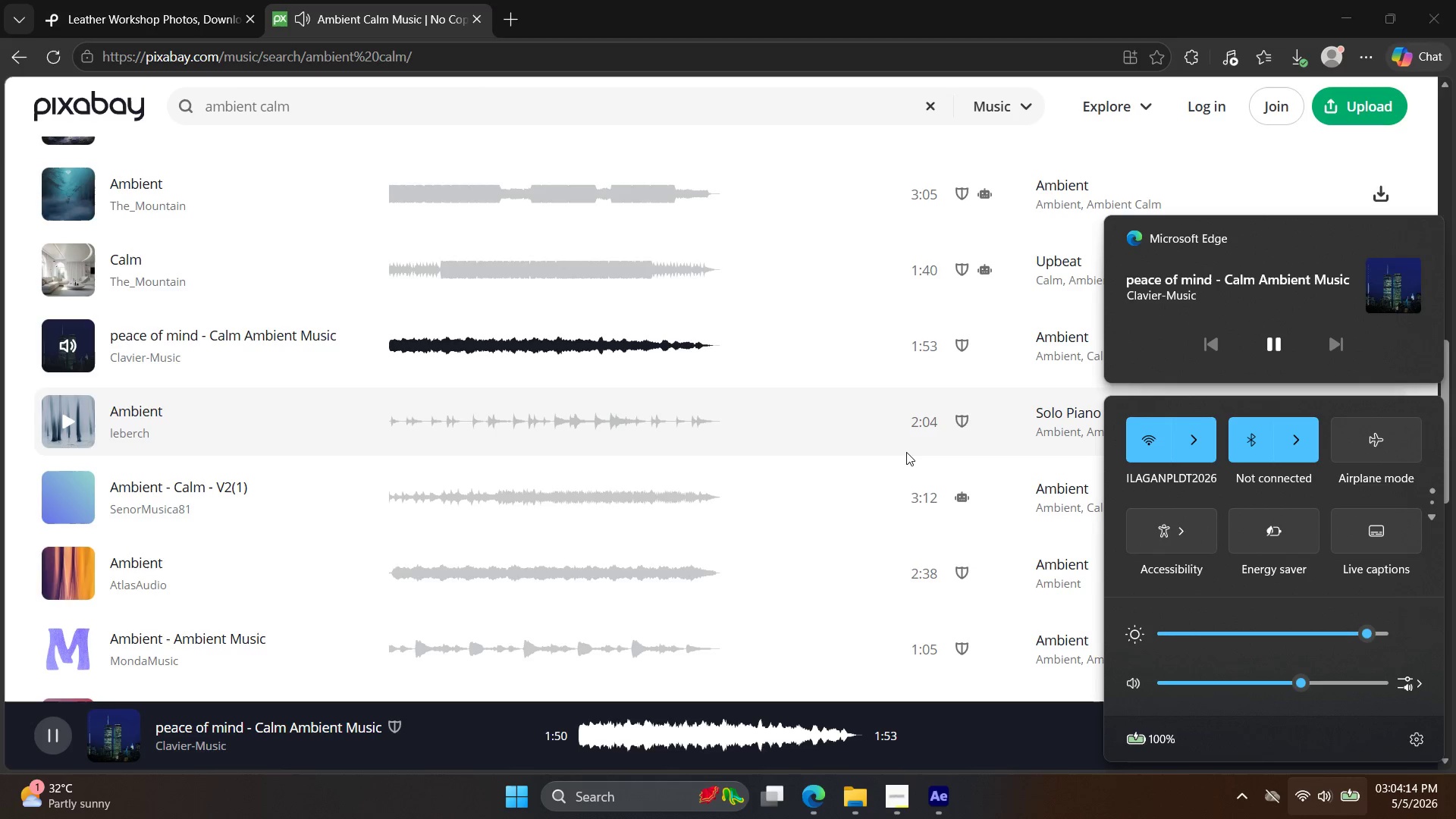 
wait(106.06)
 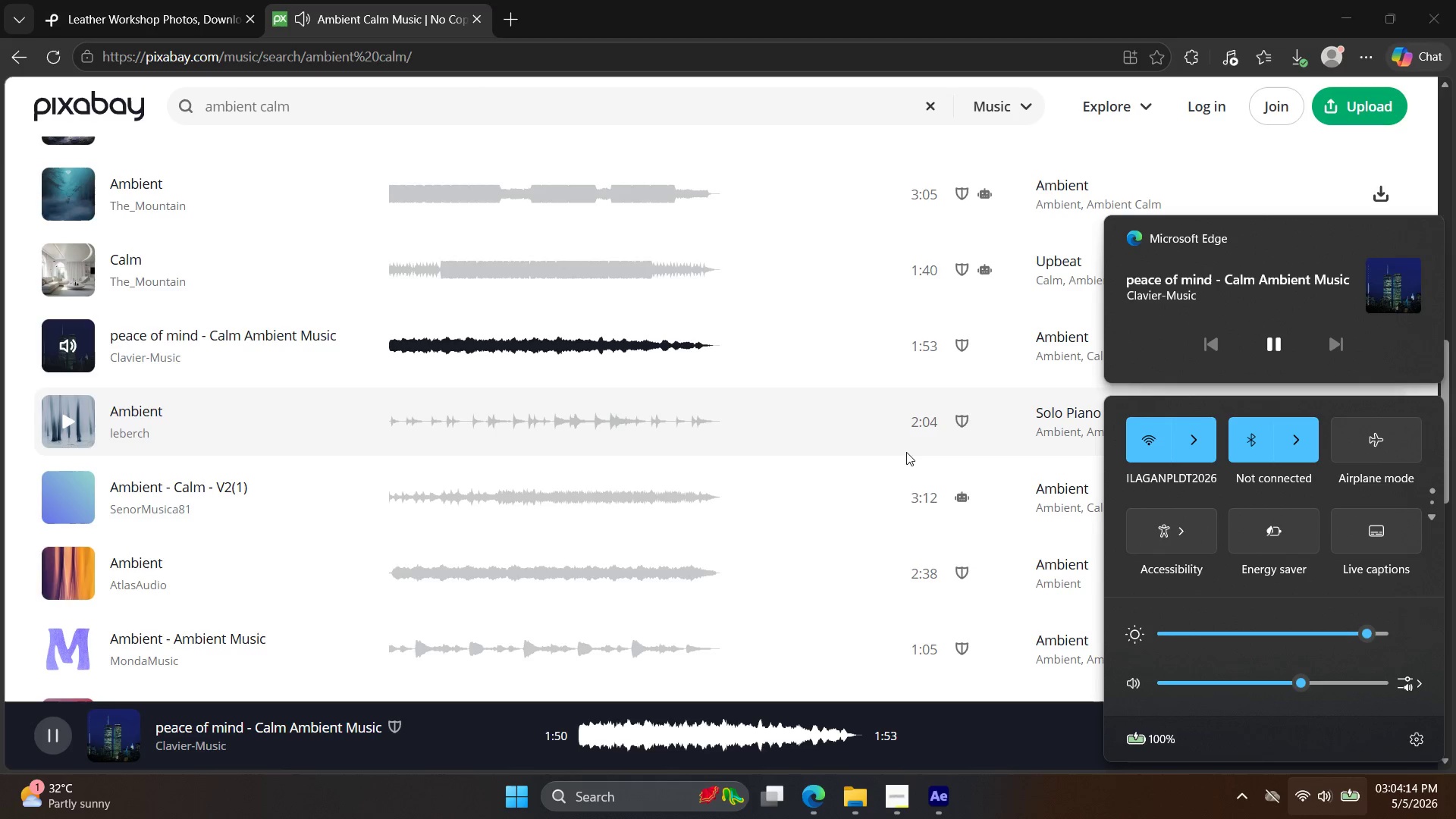 
left_click([65, 505])
 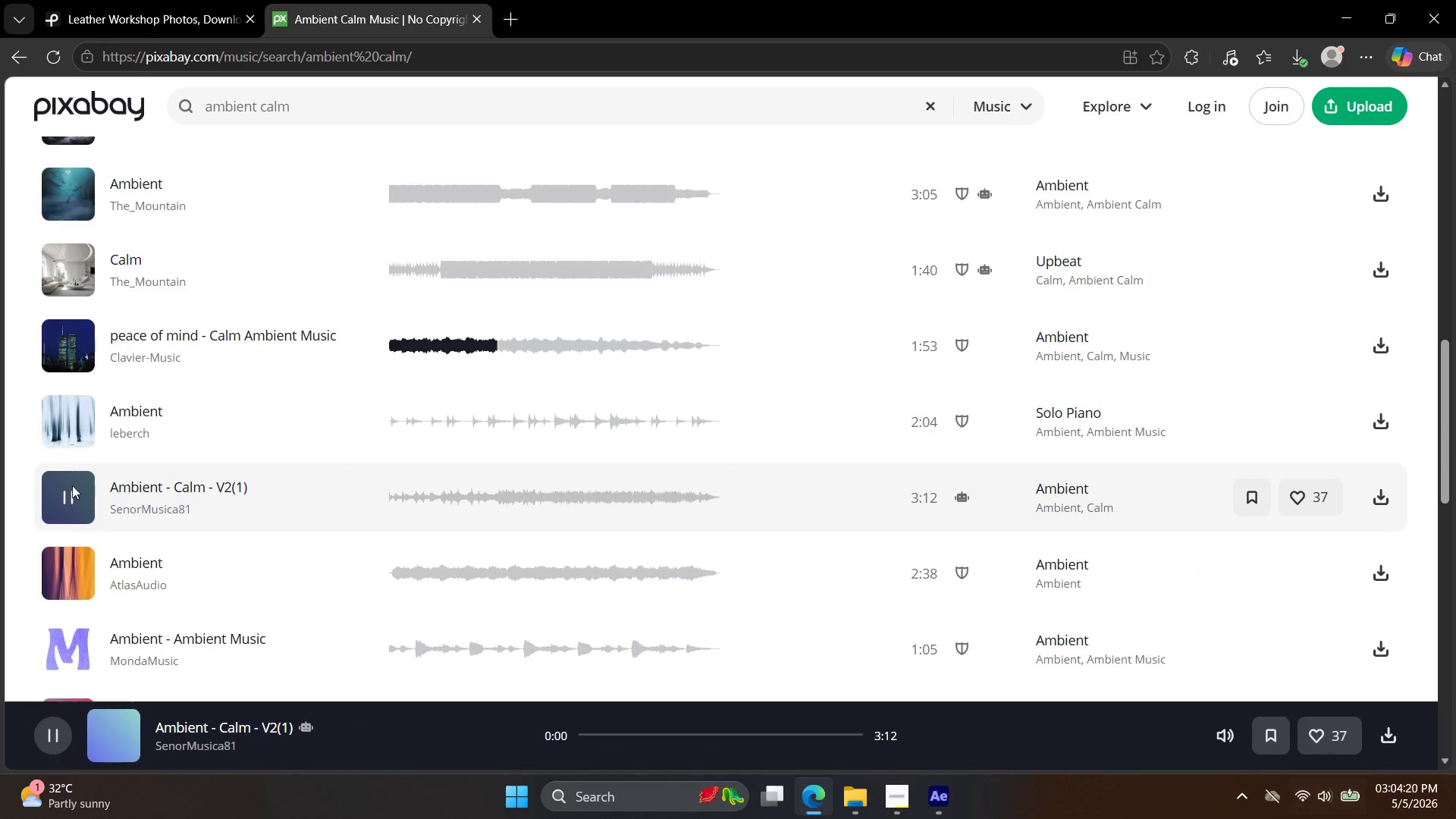 
left_click([61, 504])
 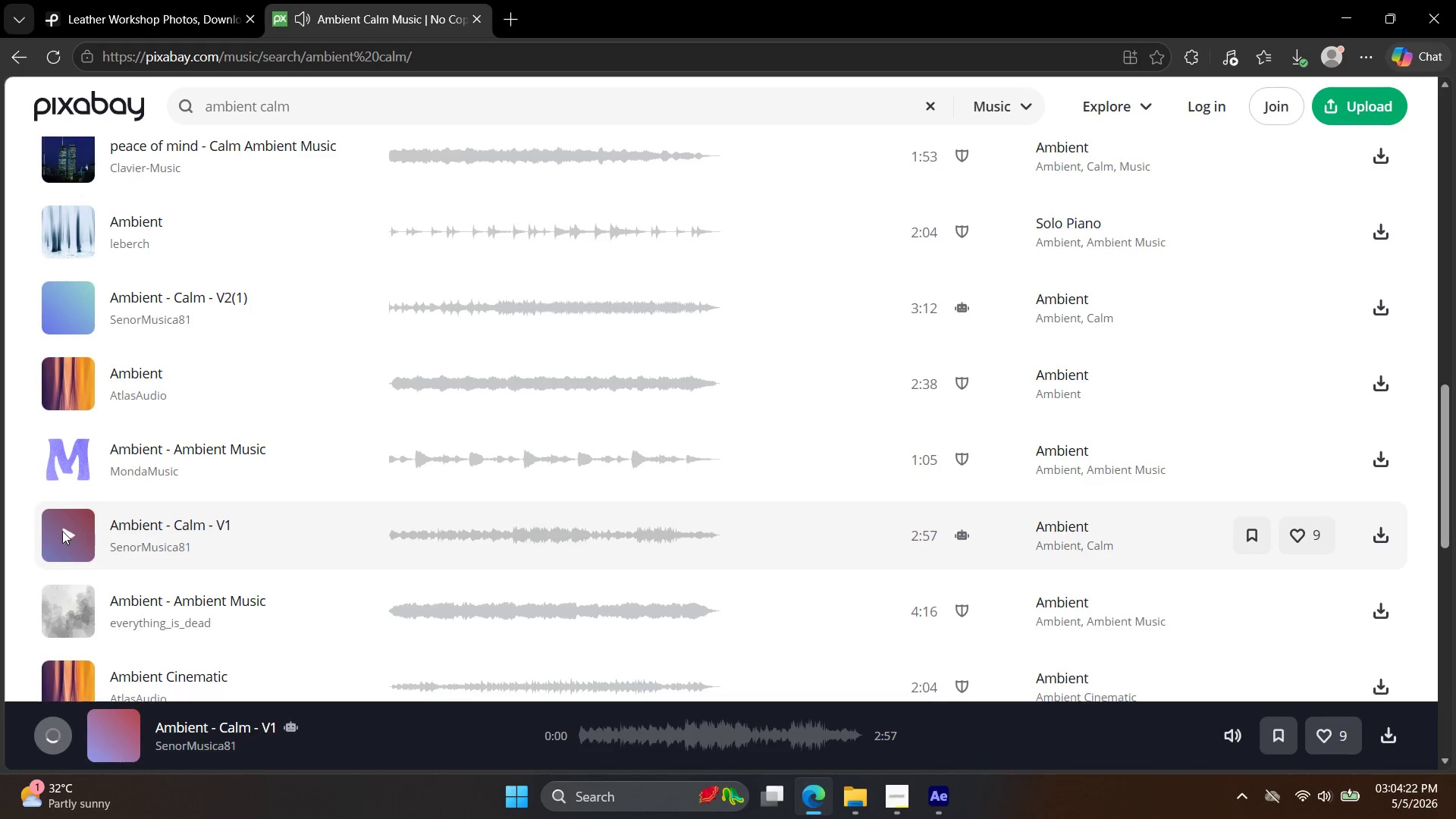 
scroll: coordinate [126, 416], scroll_direction: down, amount: 4.0
 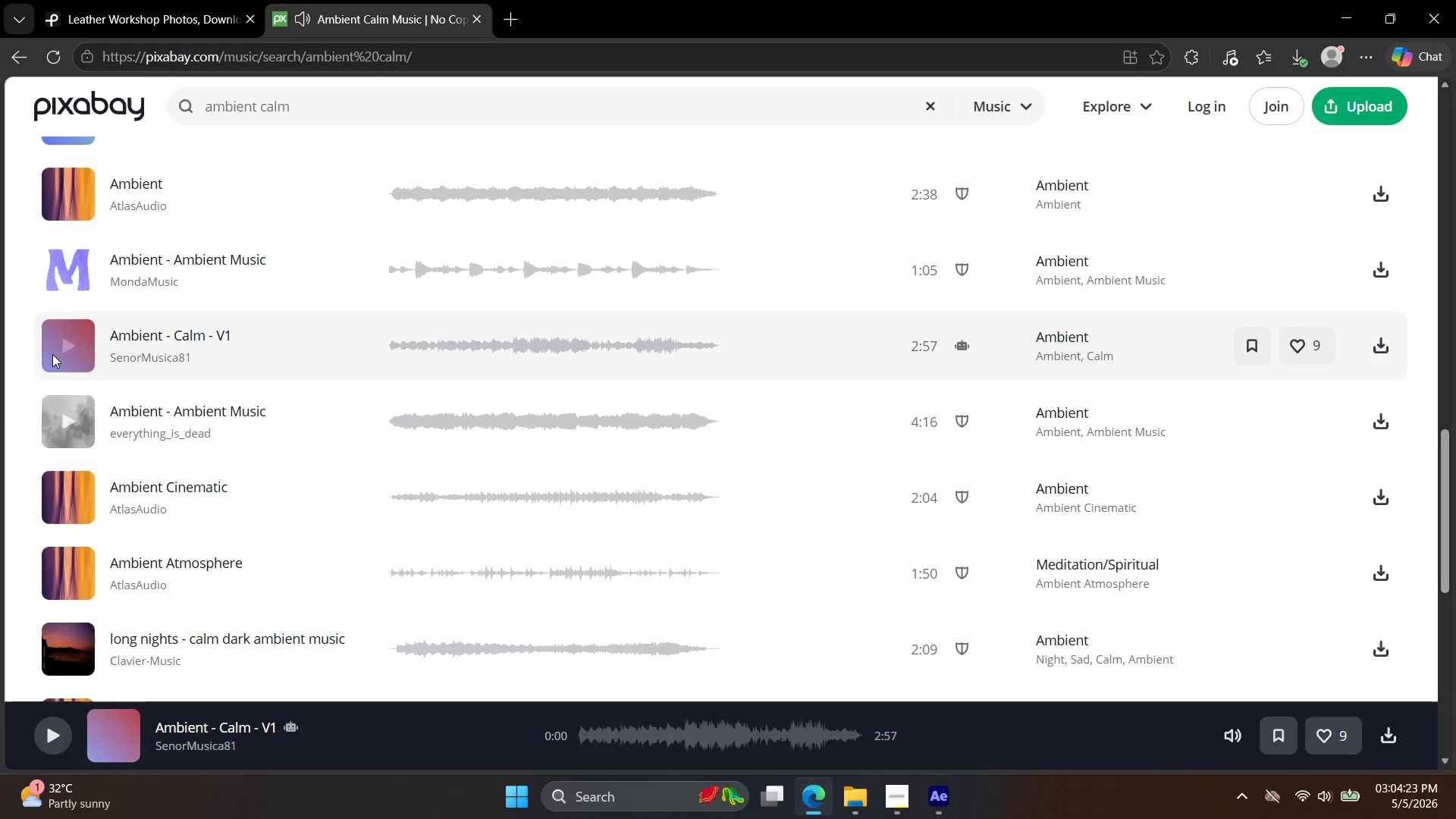 
left_click([80, 342])
 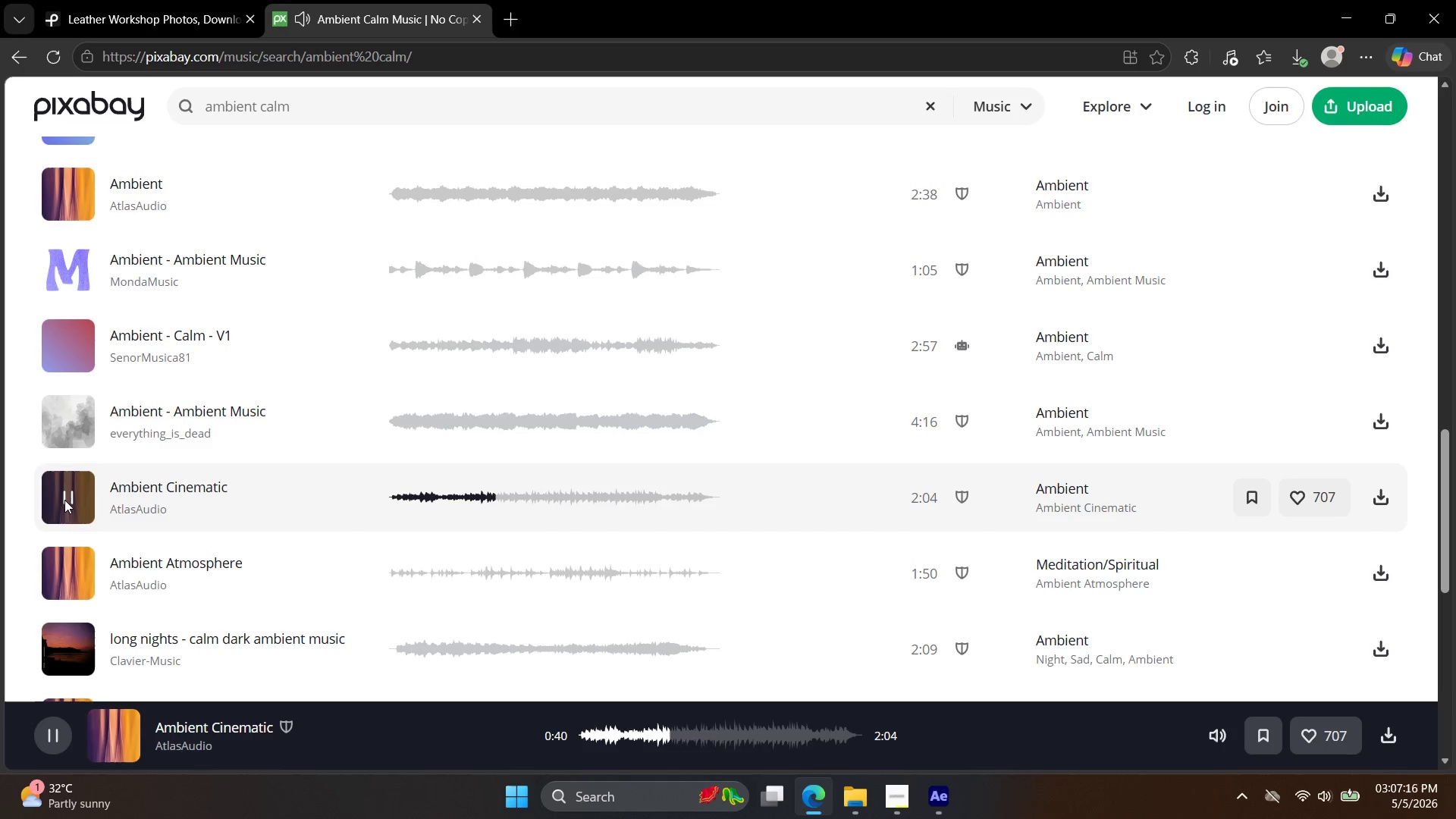 
wait(178.59)
 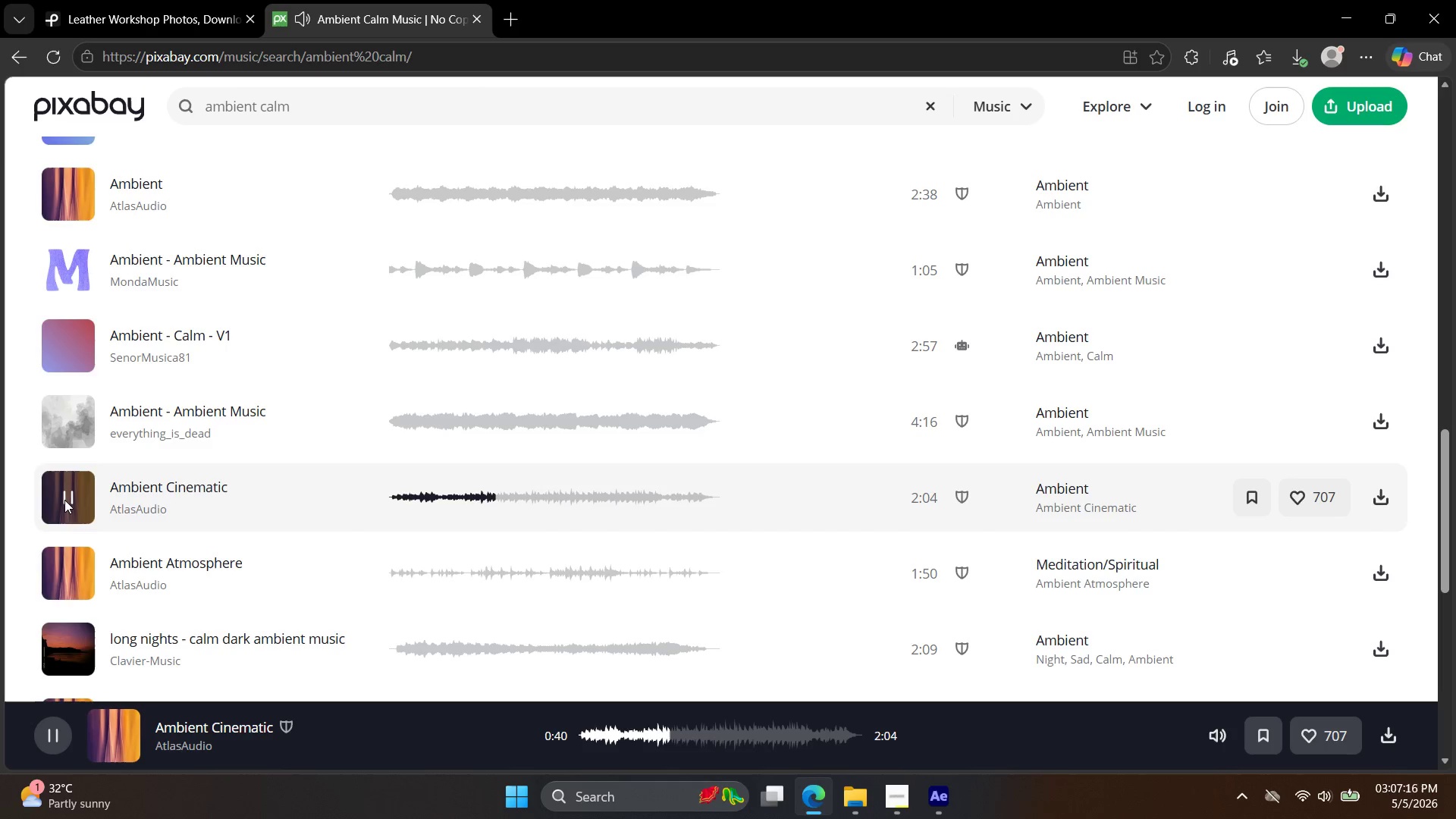 
left_click([80, 575])
 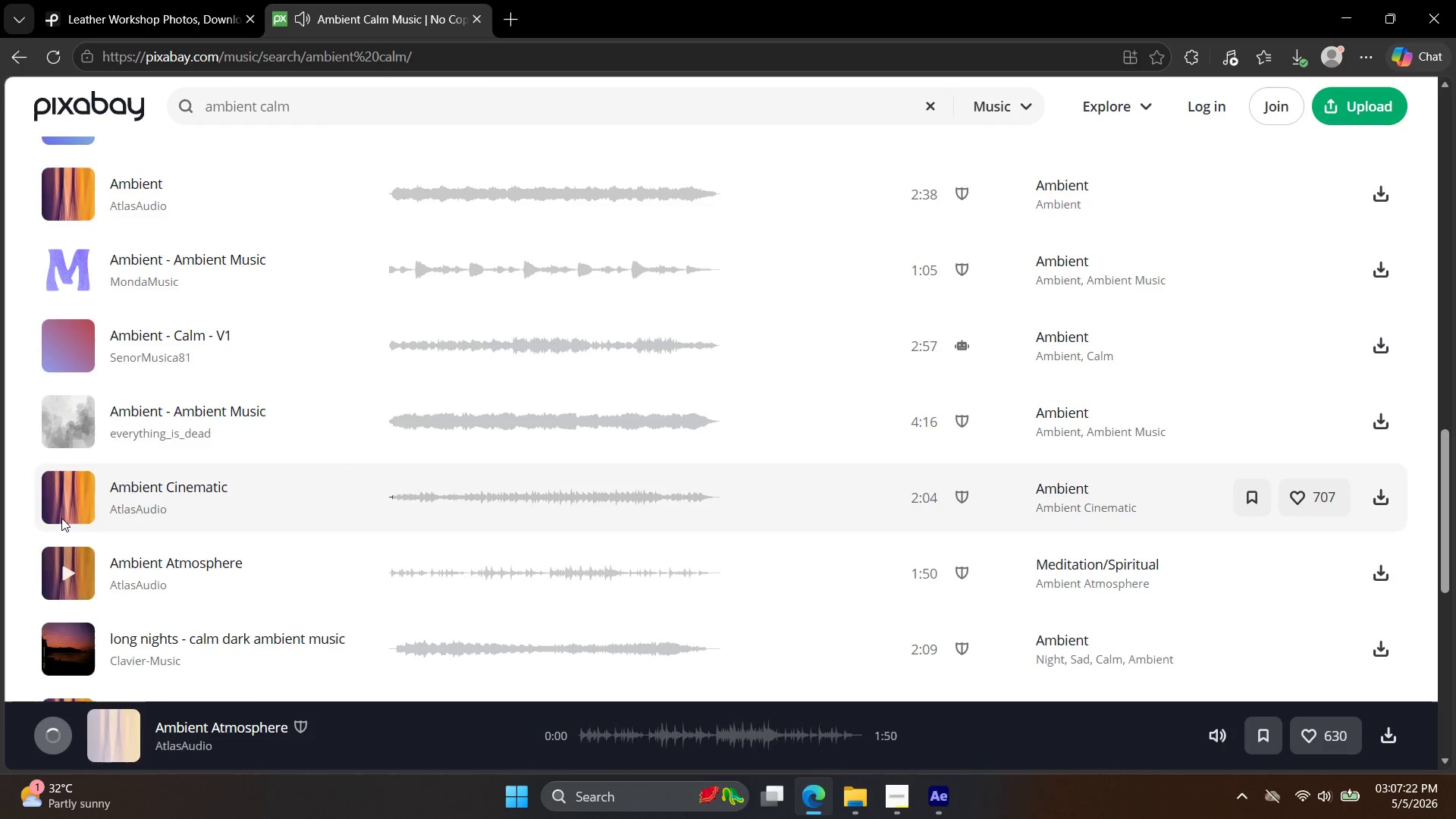 
scroll: coordinate [61, 518], scroll_direction: down, amount: 2.0
 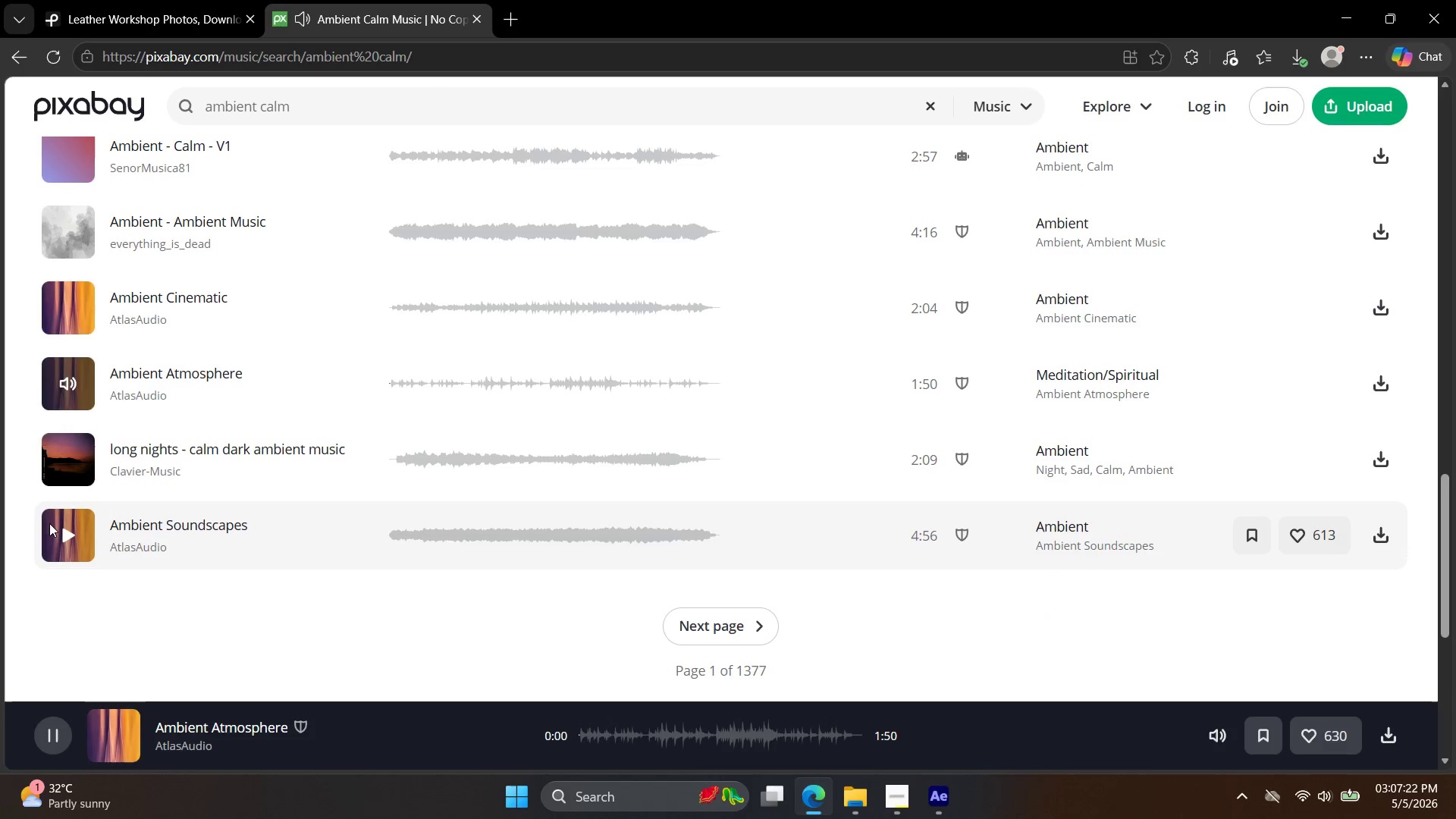 
scroll: coordinate [48, 529], scroll_direction: up, amount: 2.0
 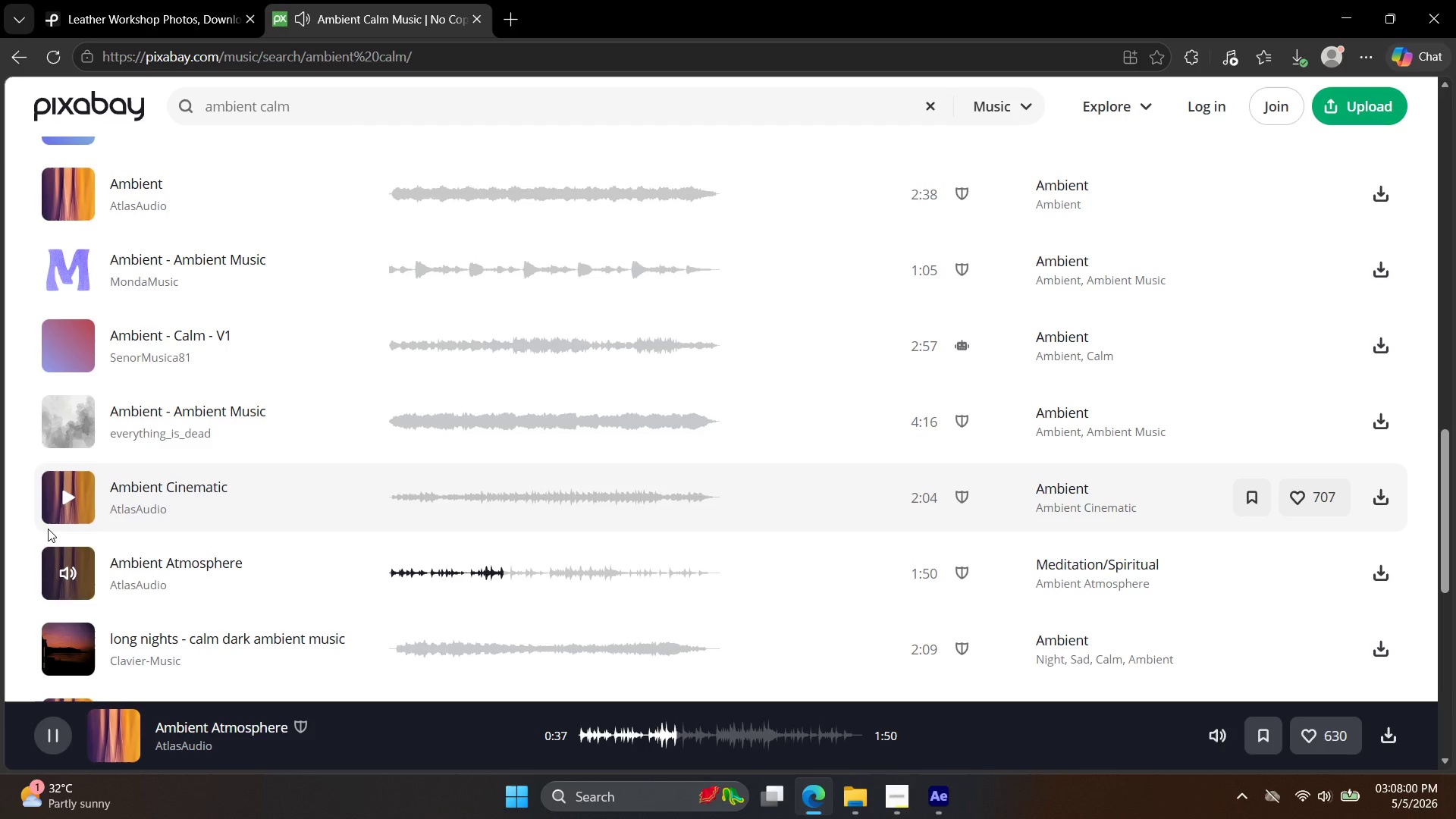 
wait(41.87)
 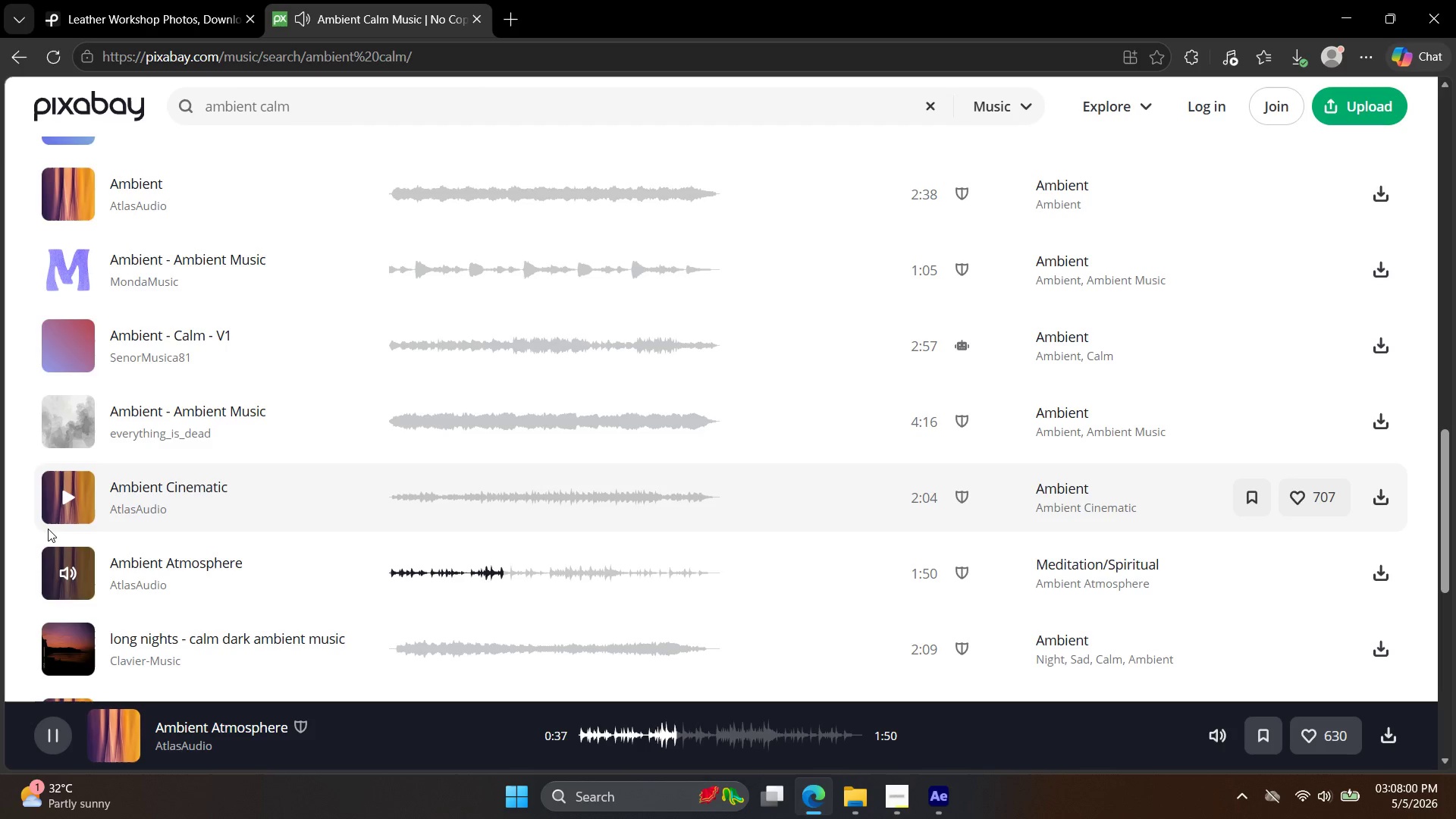 
scroll: coordinate [49, 535], scroll_direction: down, amount: 1.0
 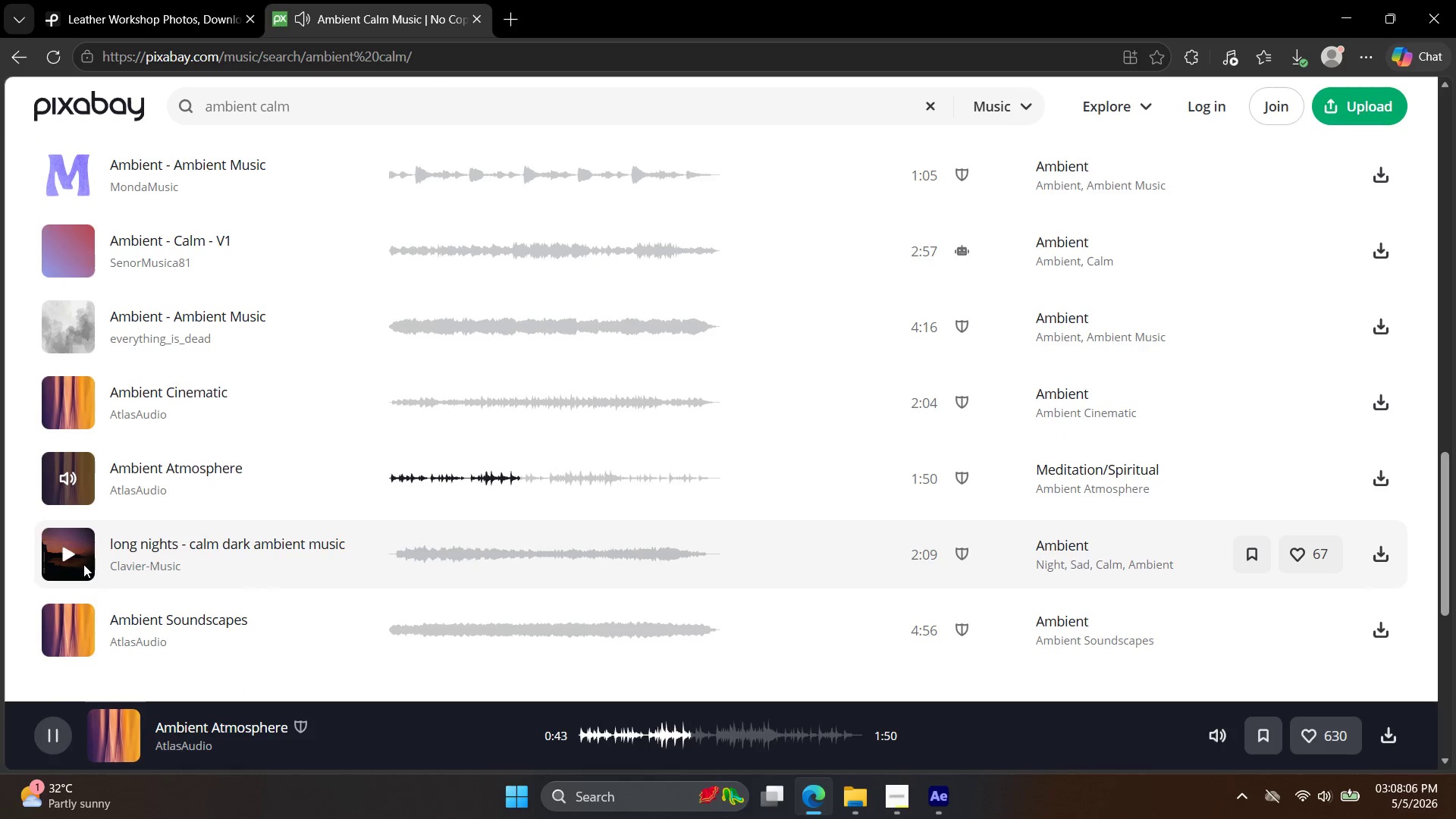 
left_click([83, 563])
 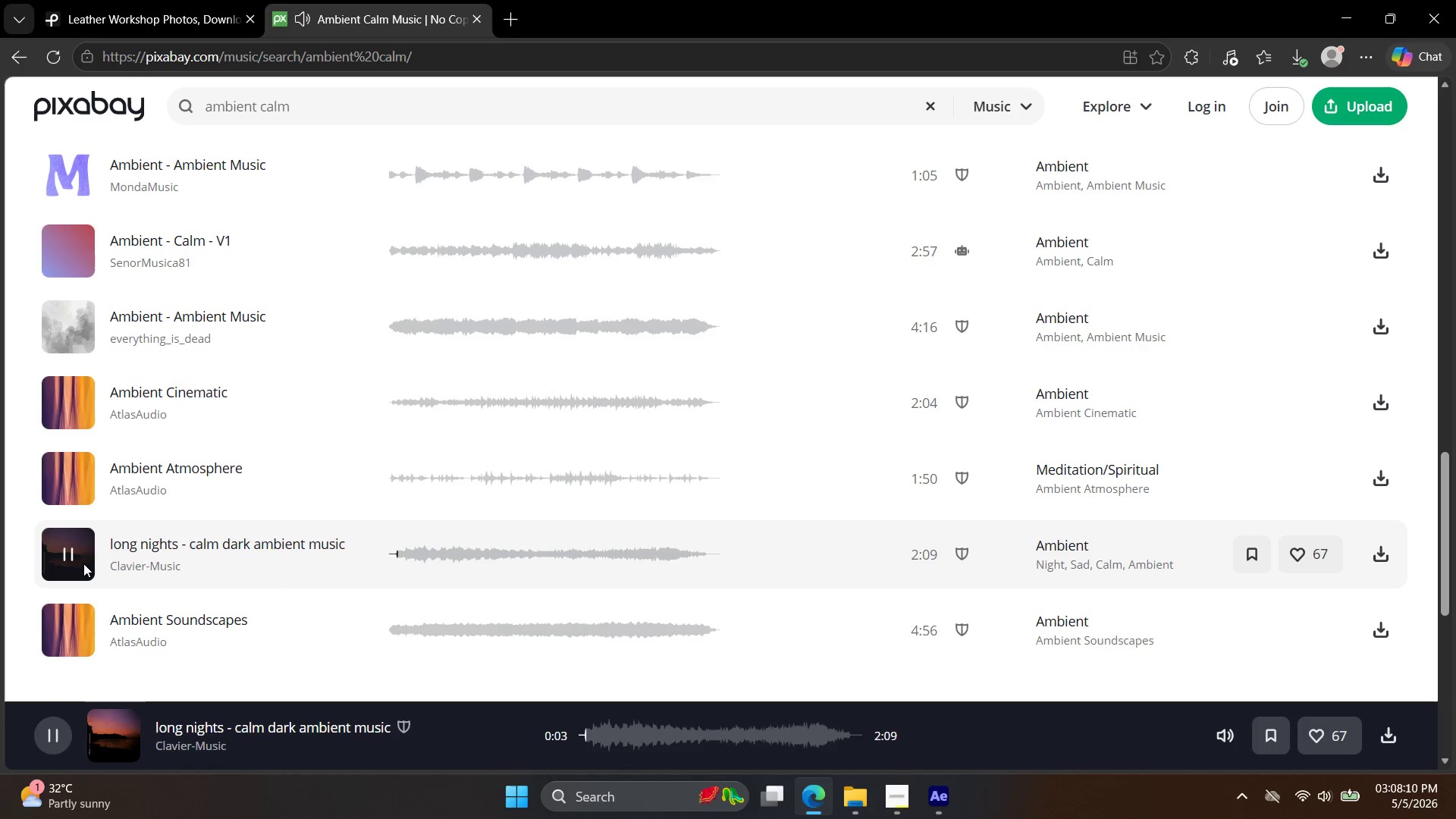 
wait(9.5)
 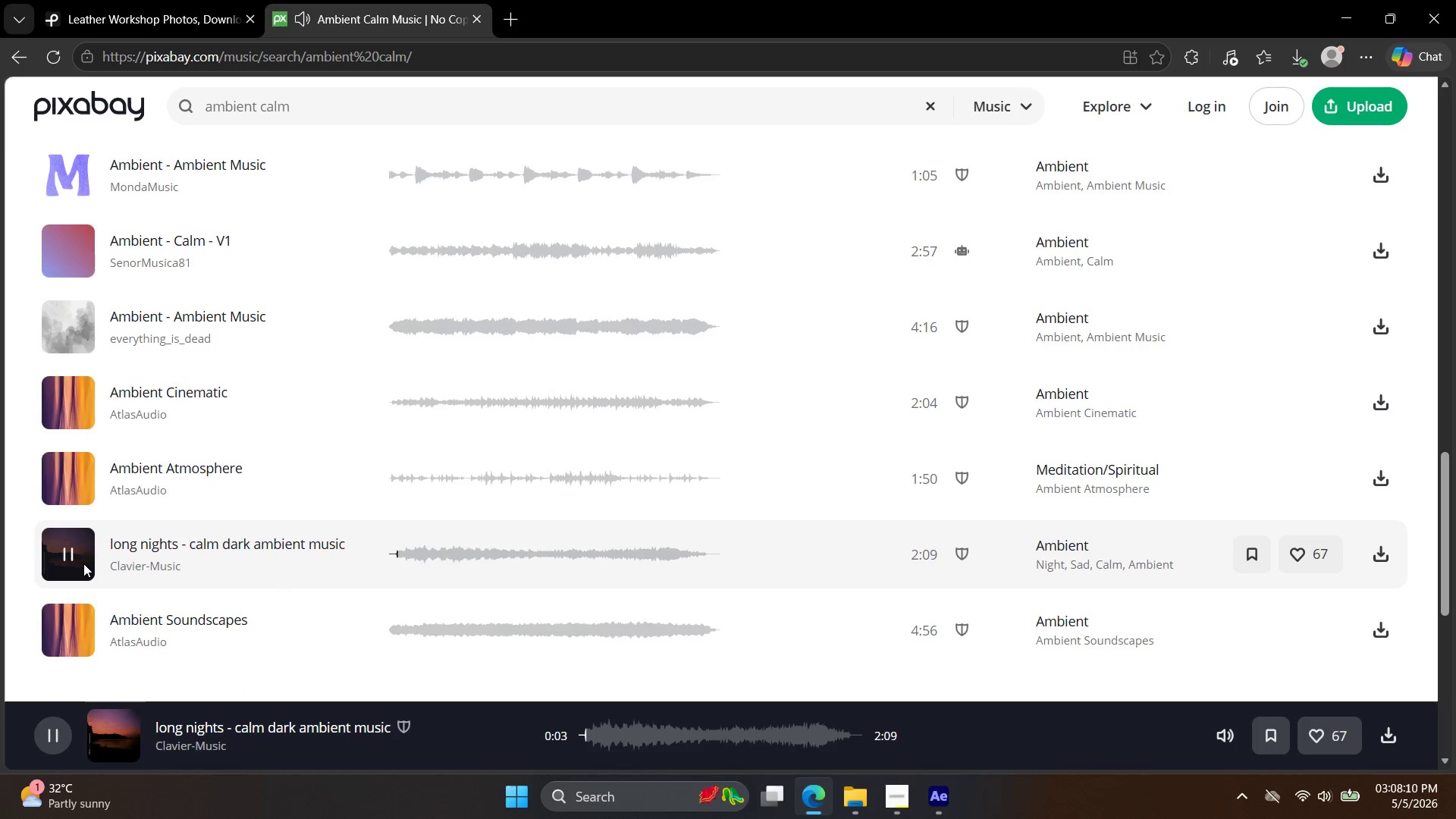 
left_click([938, 801])
 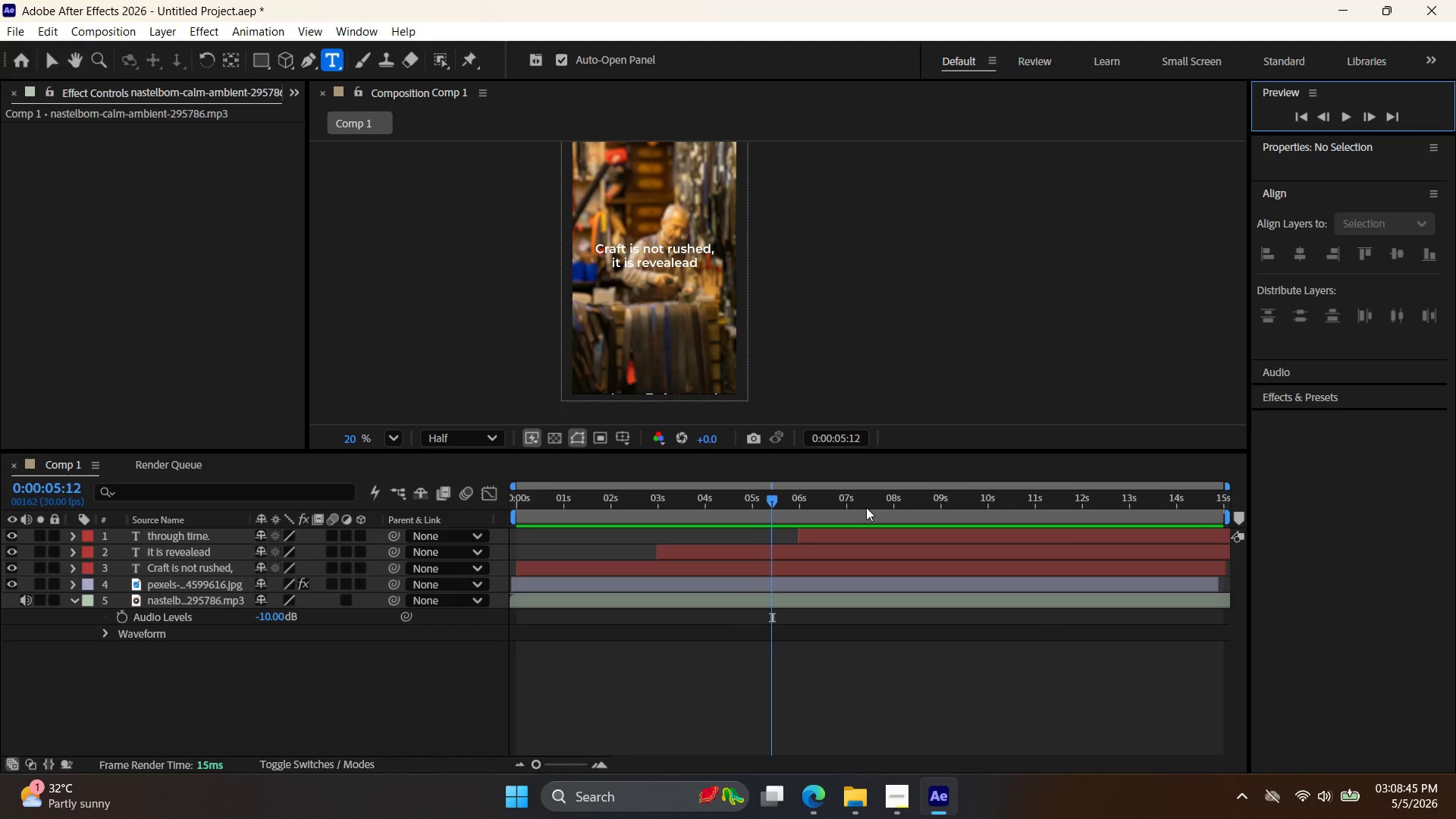 
wait(34.64)
 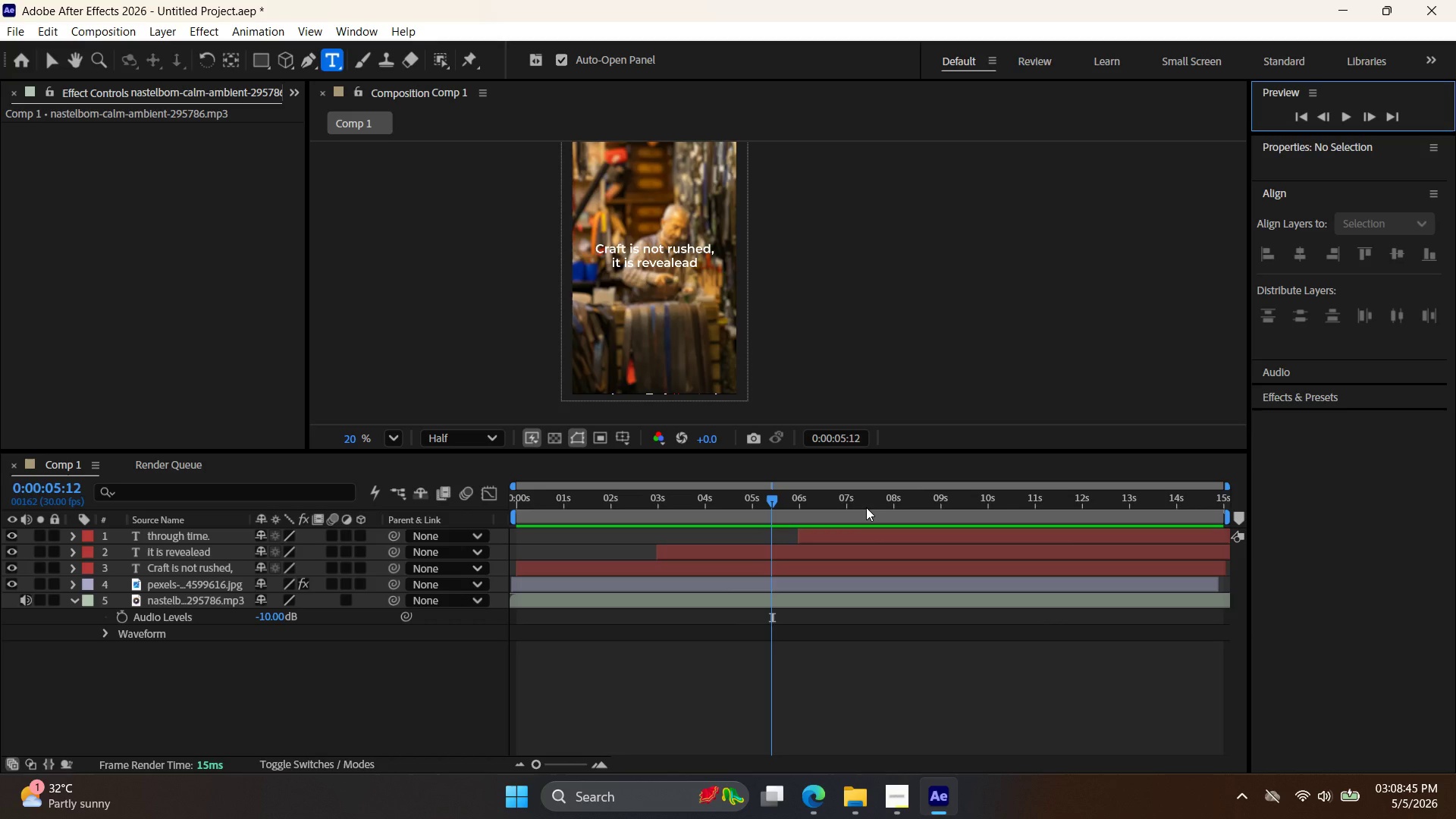 
left_click([849, 682])
 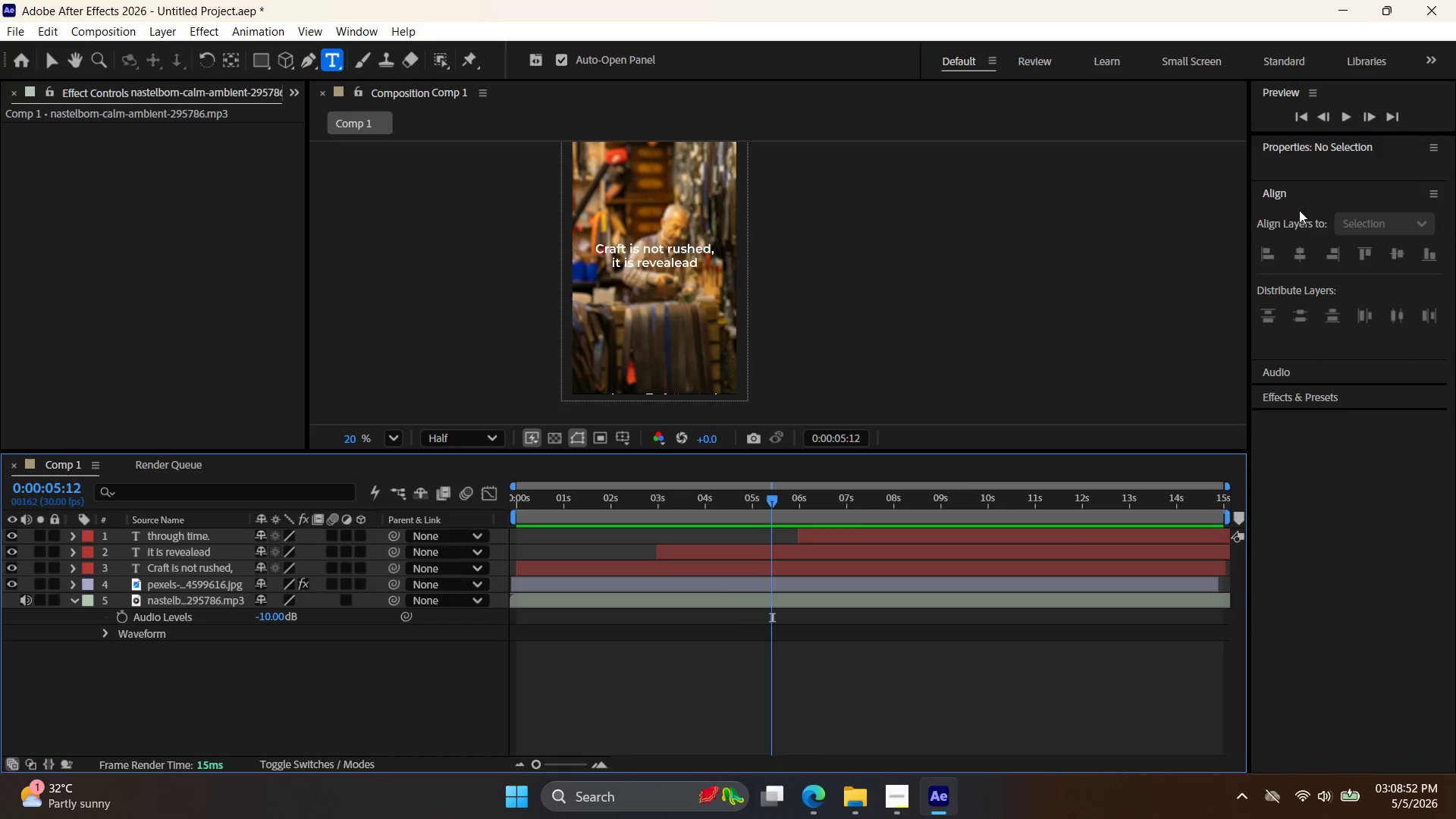 
left_click([1340, 118])
 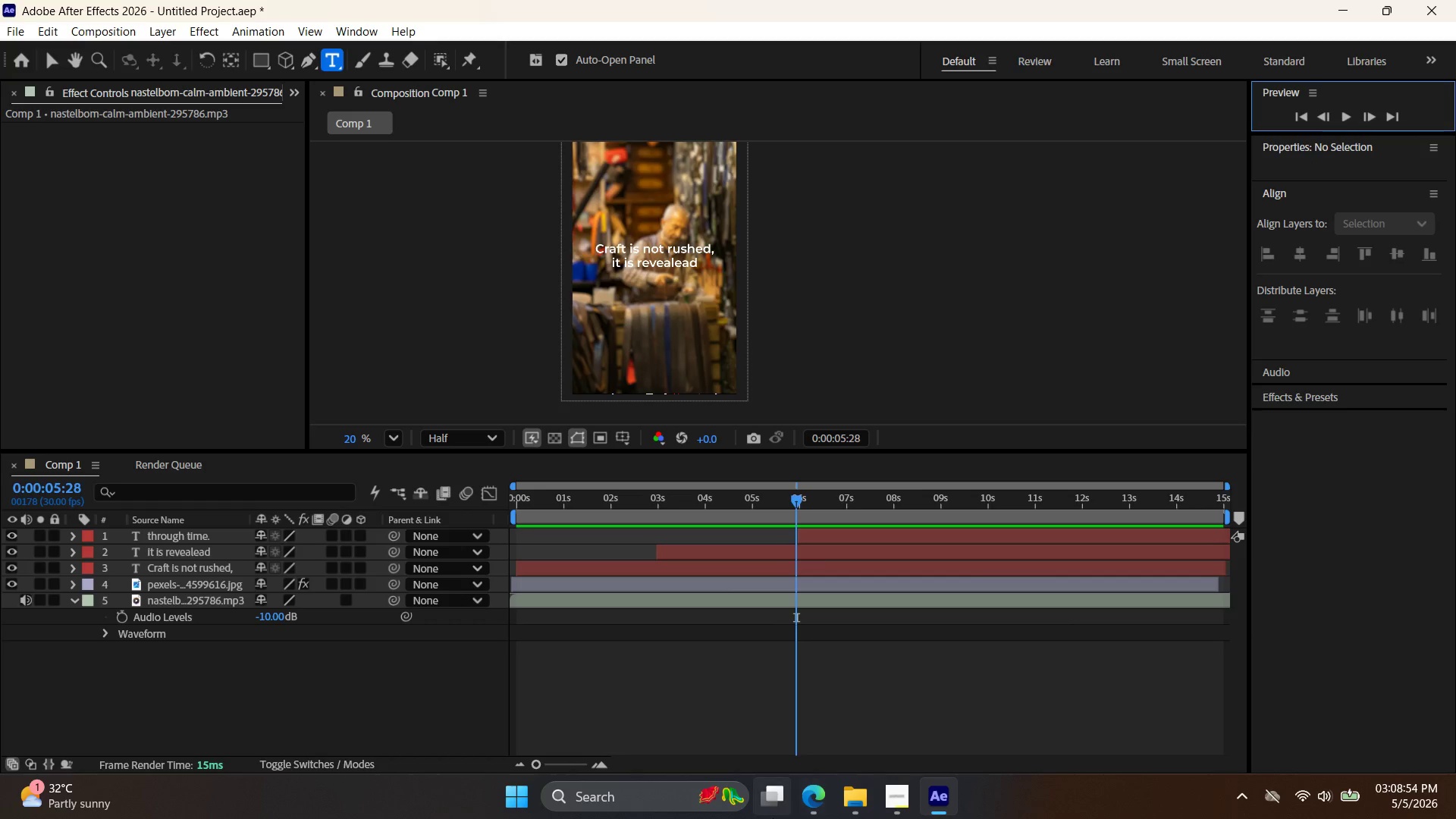 
left_click([846, 797])
 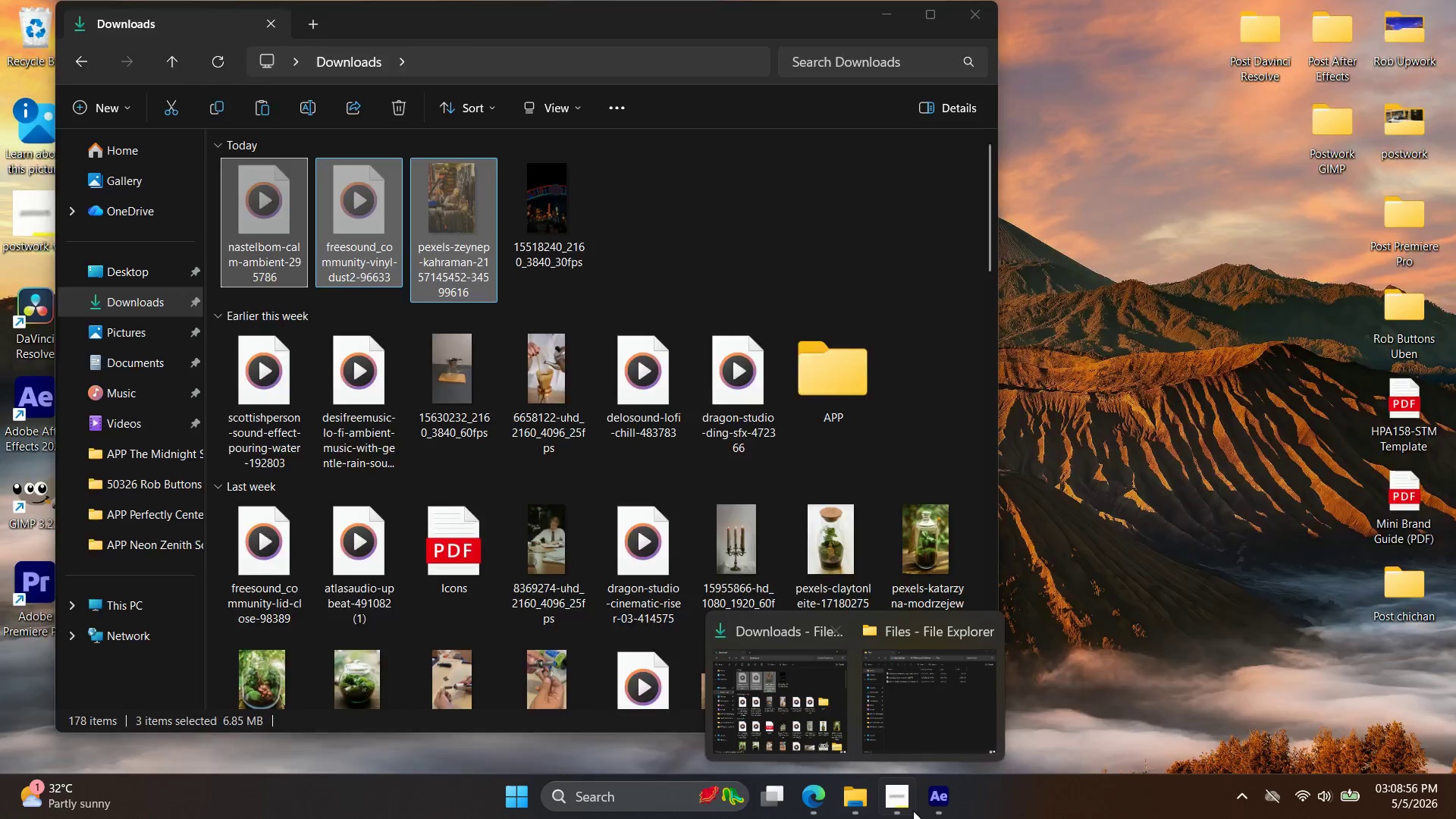 
left_click([898, 800])